 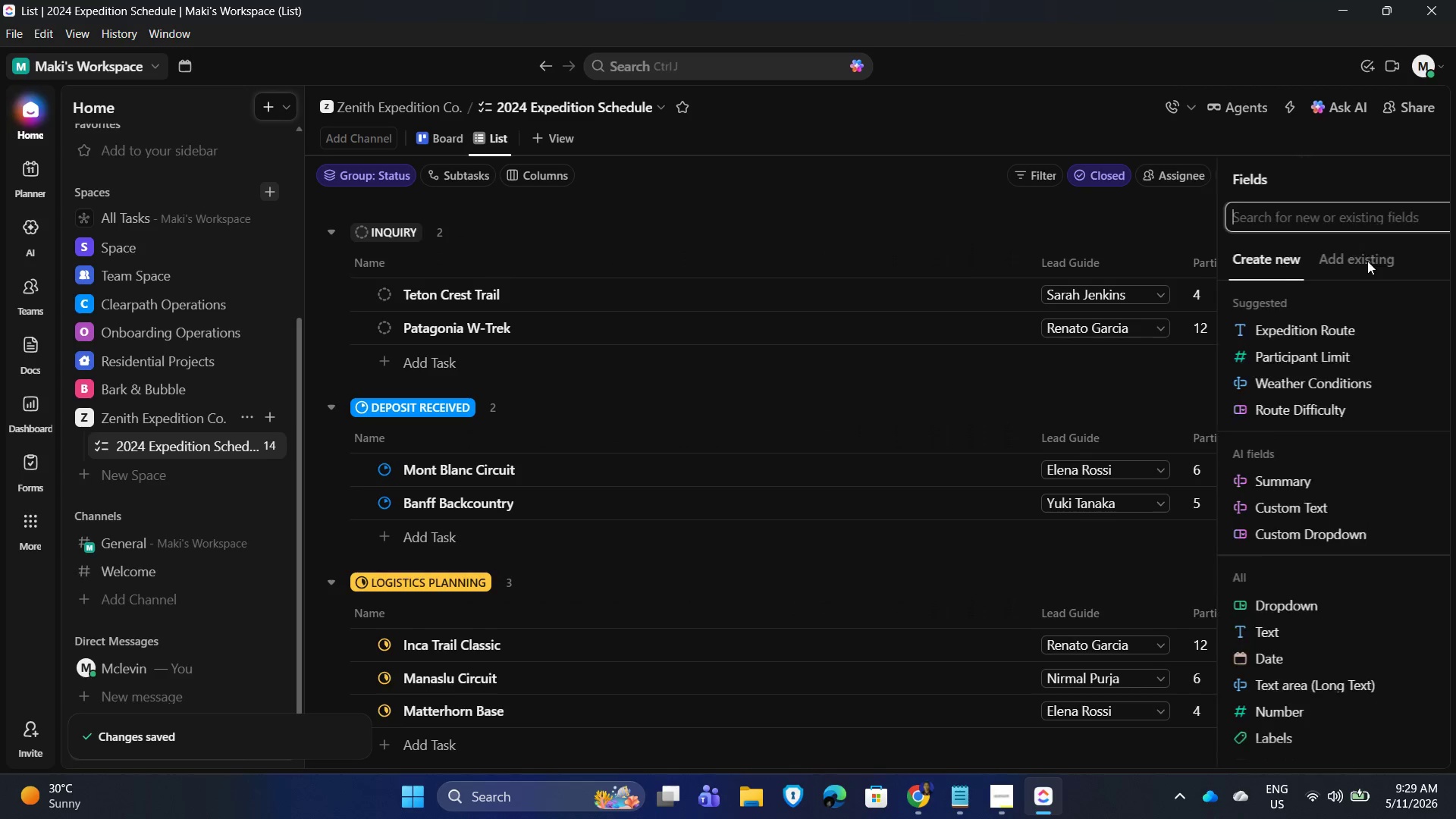 
scroll: coordinate [1304, 484], scroll_direction: down, amount: 22.0
 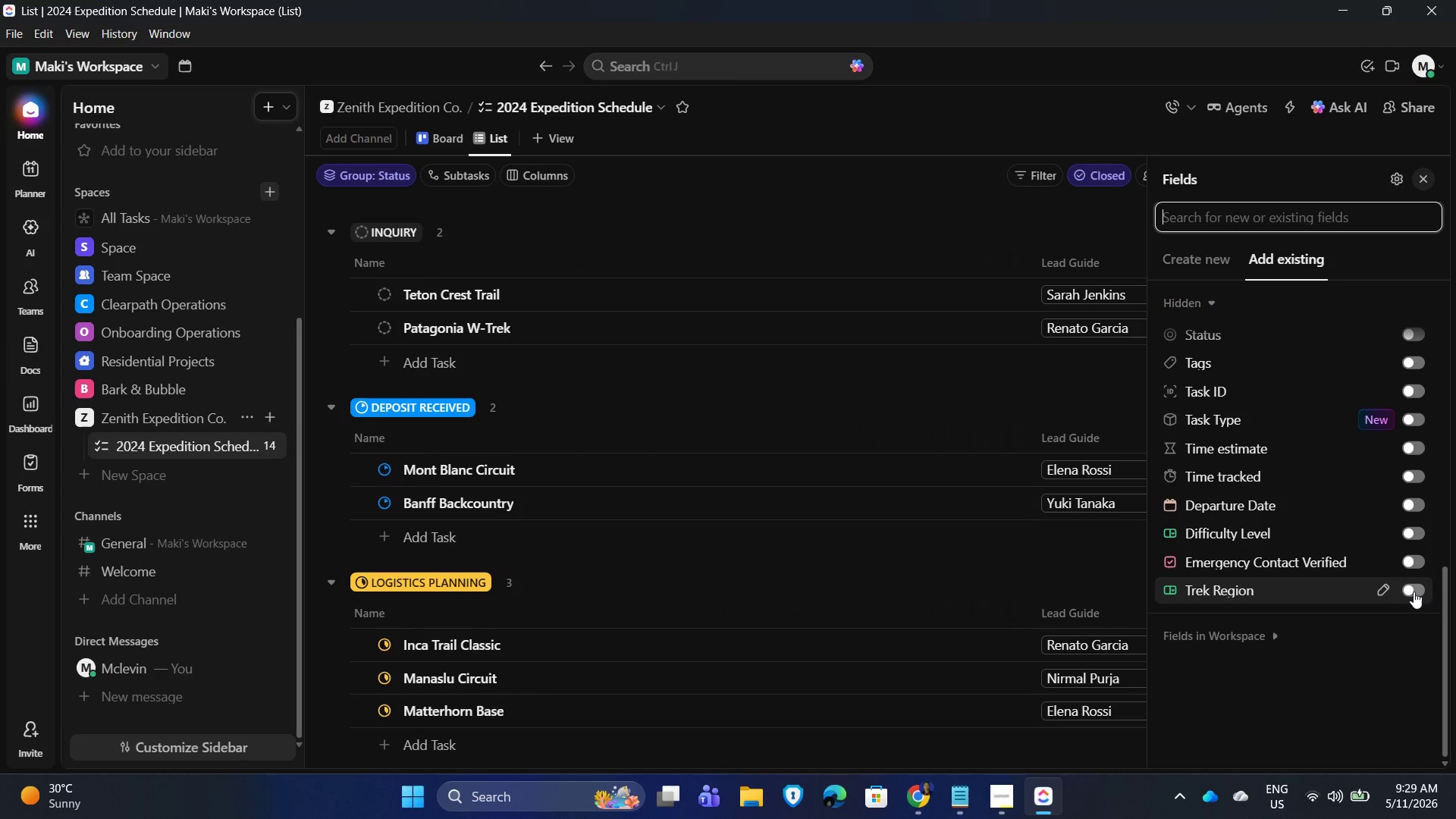 
left_click([1414, 592])
 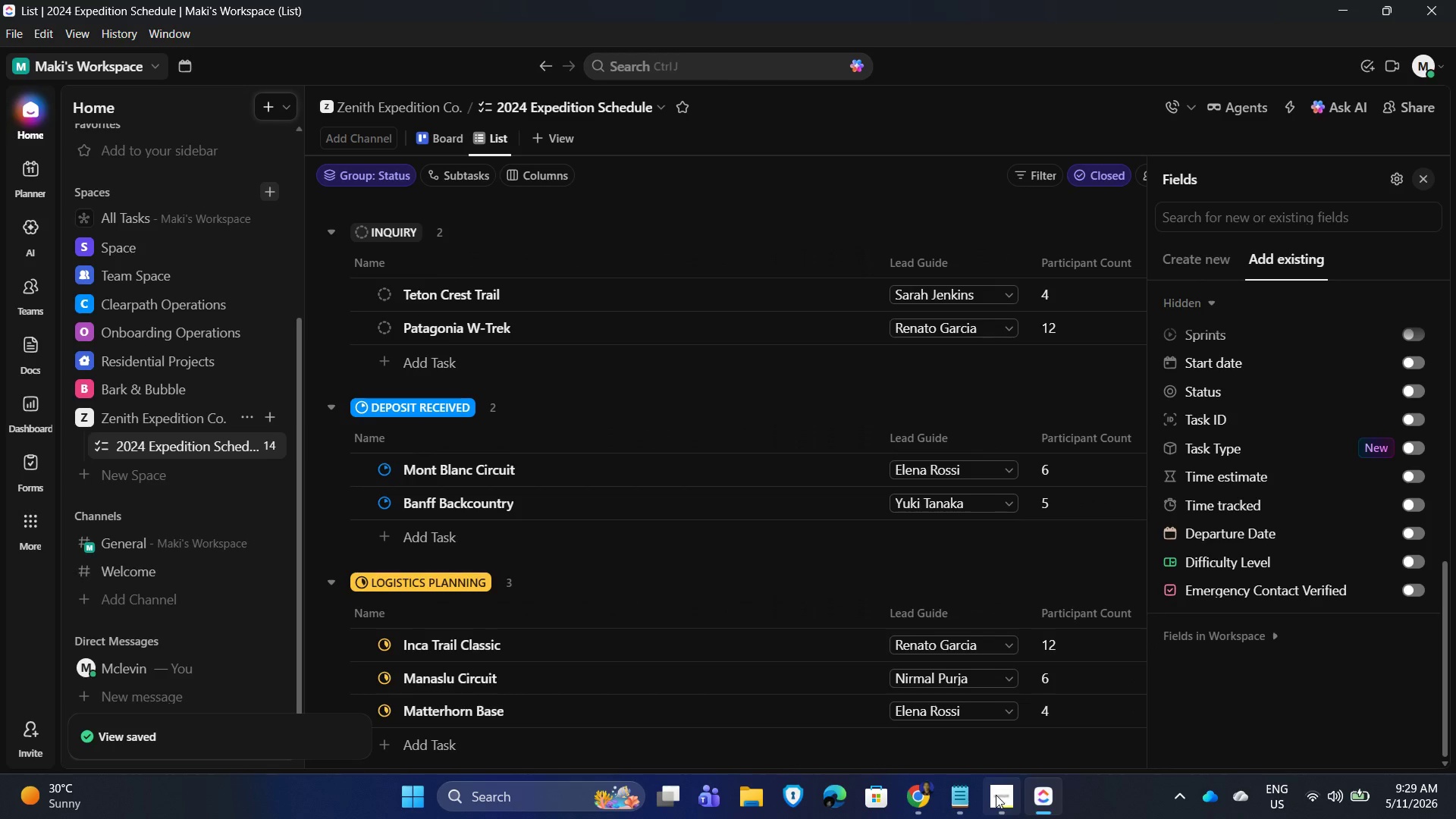 
left_click([953, 799])
 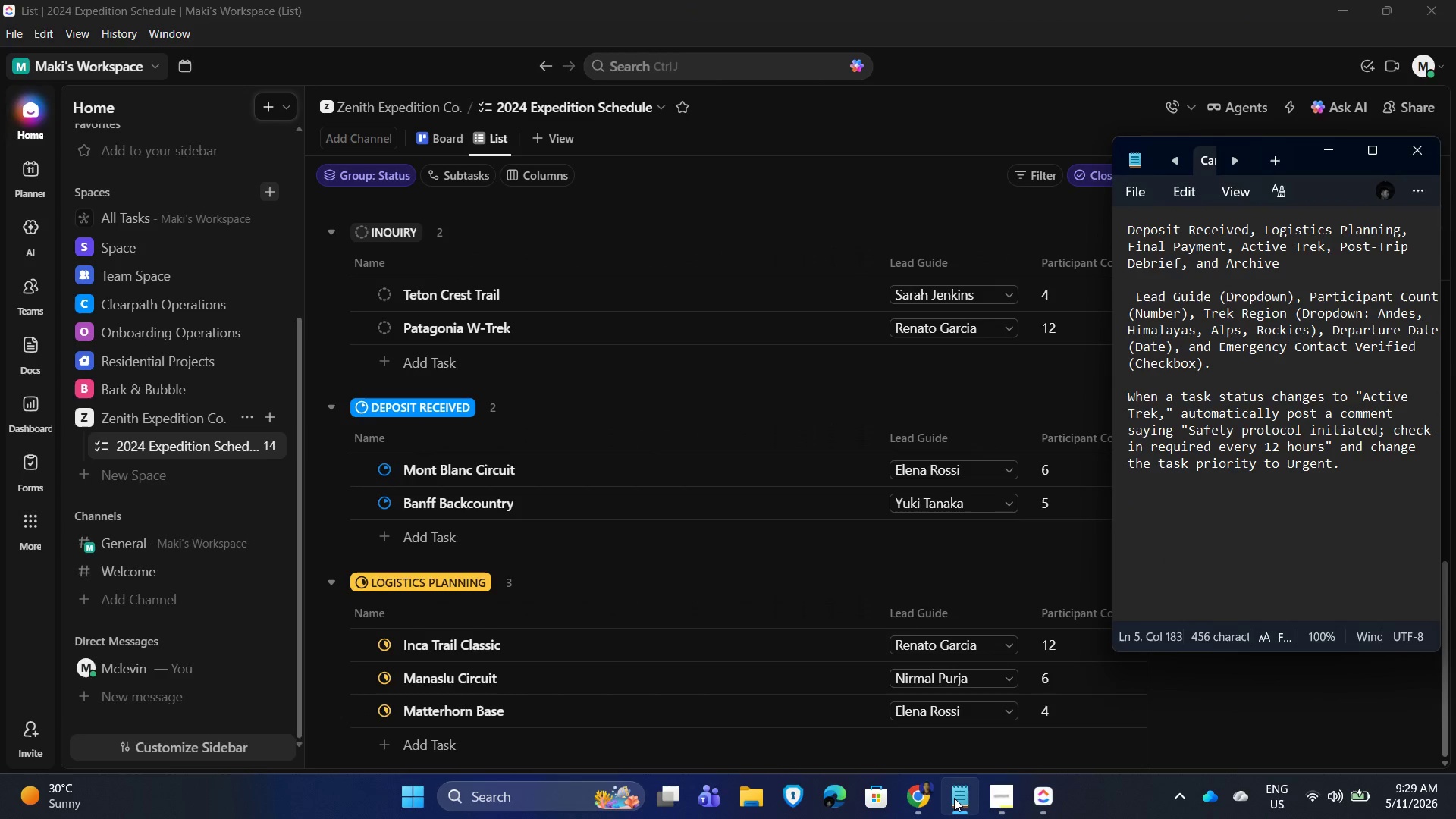 
wait(9.3)
 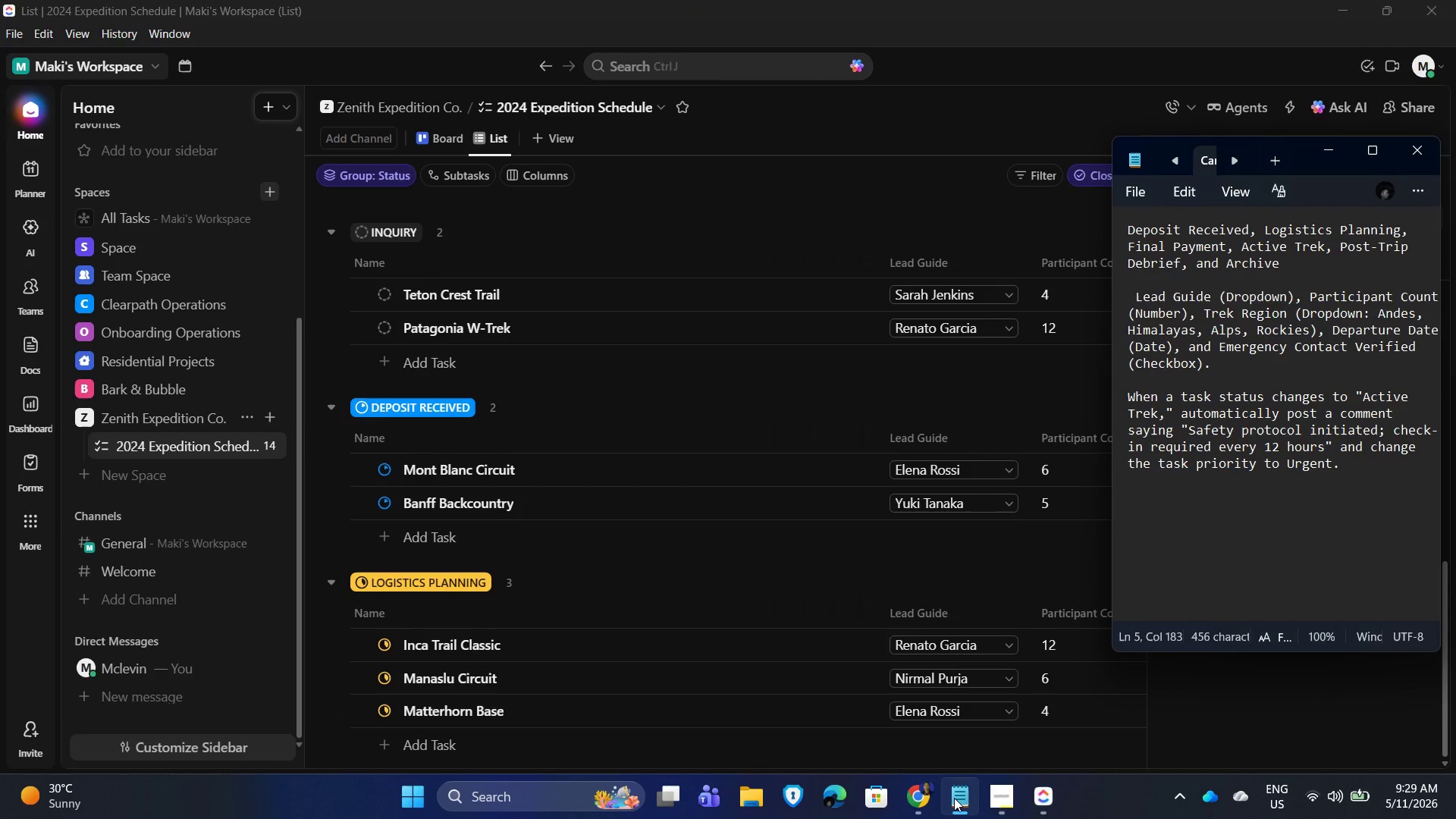 
left_click([961, 817])
 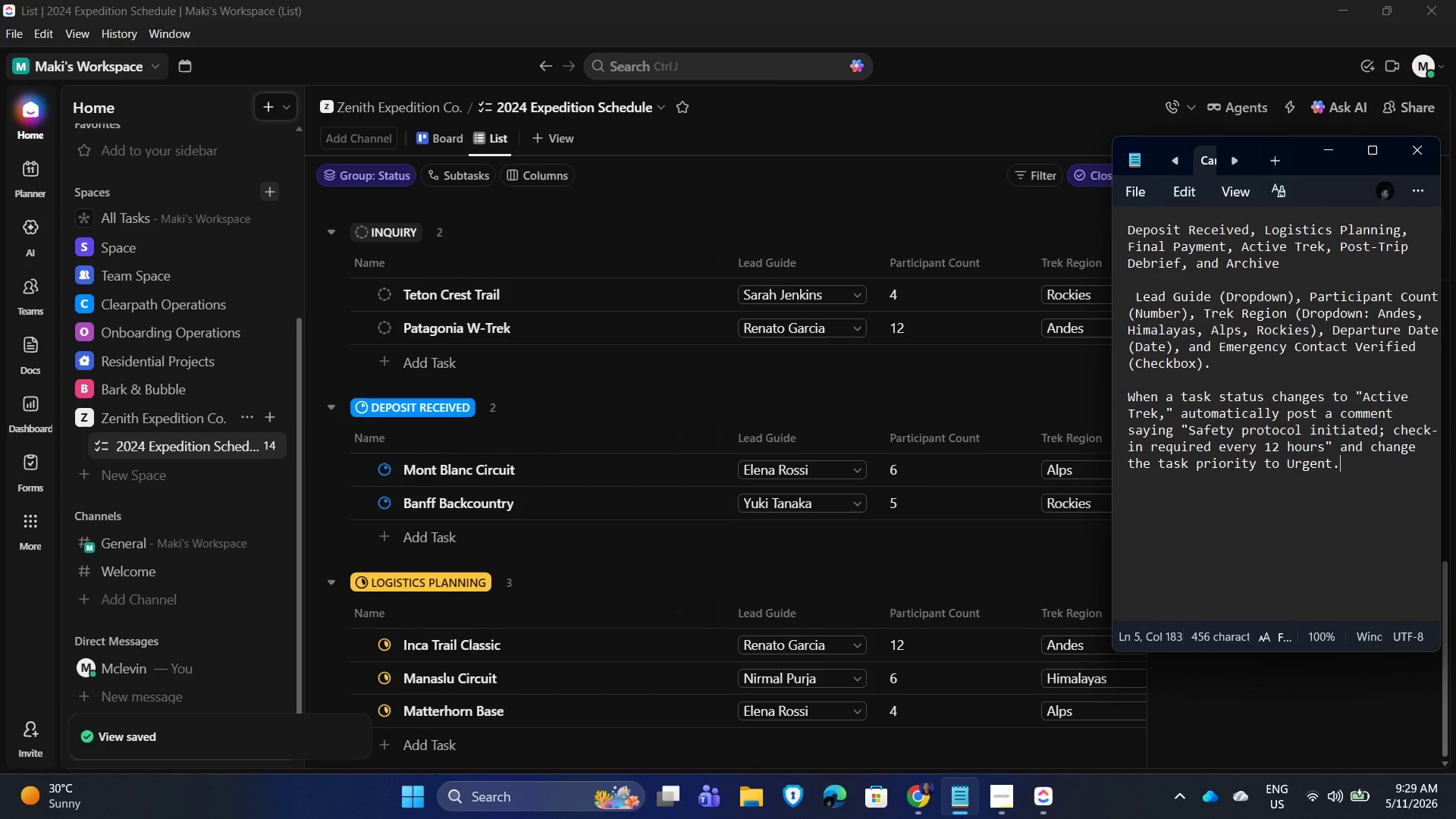 
left_click([961, 817])
 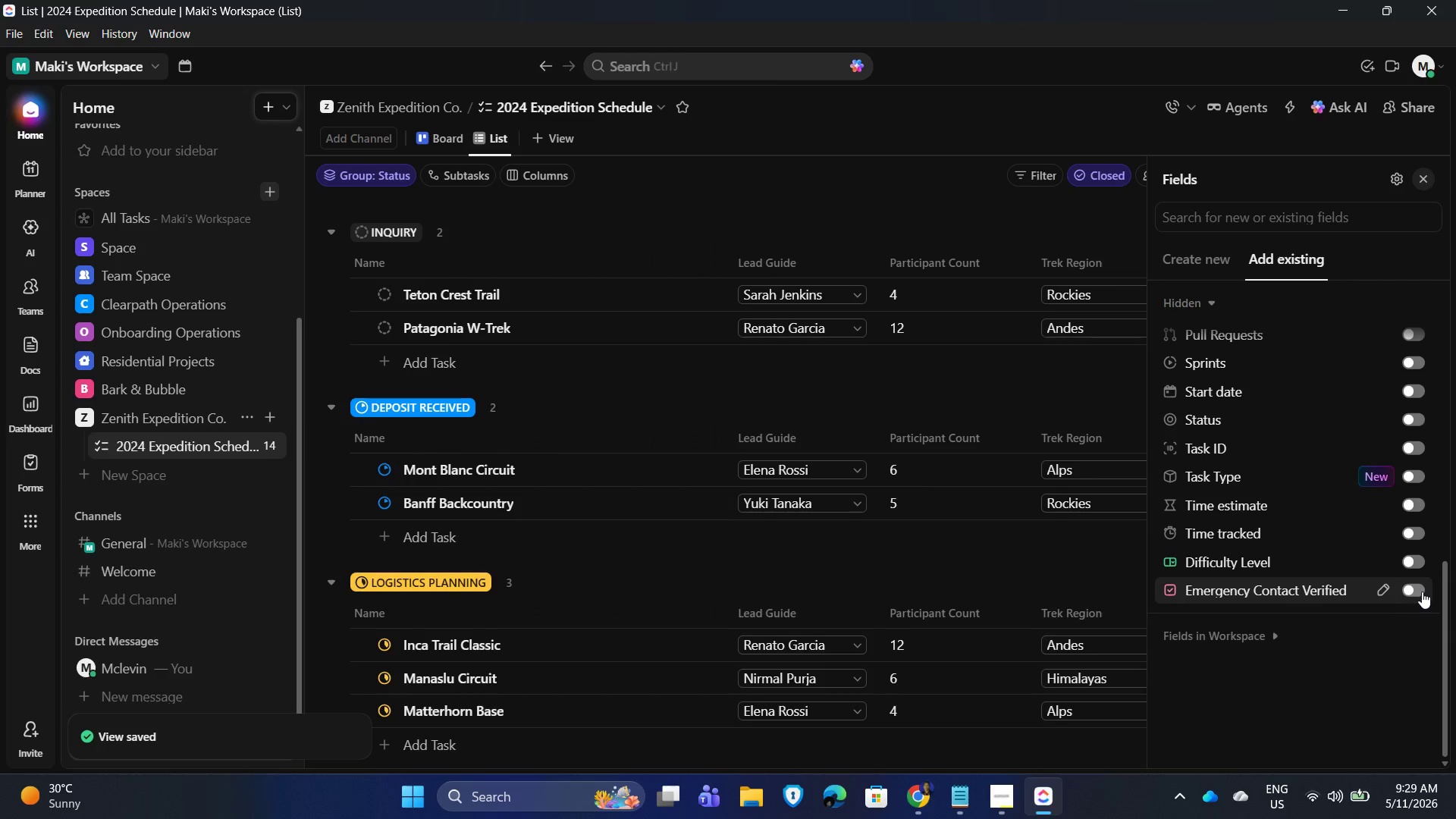 
left_click([1416, 590])
 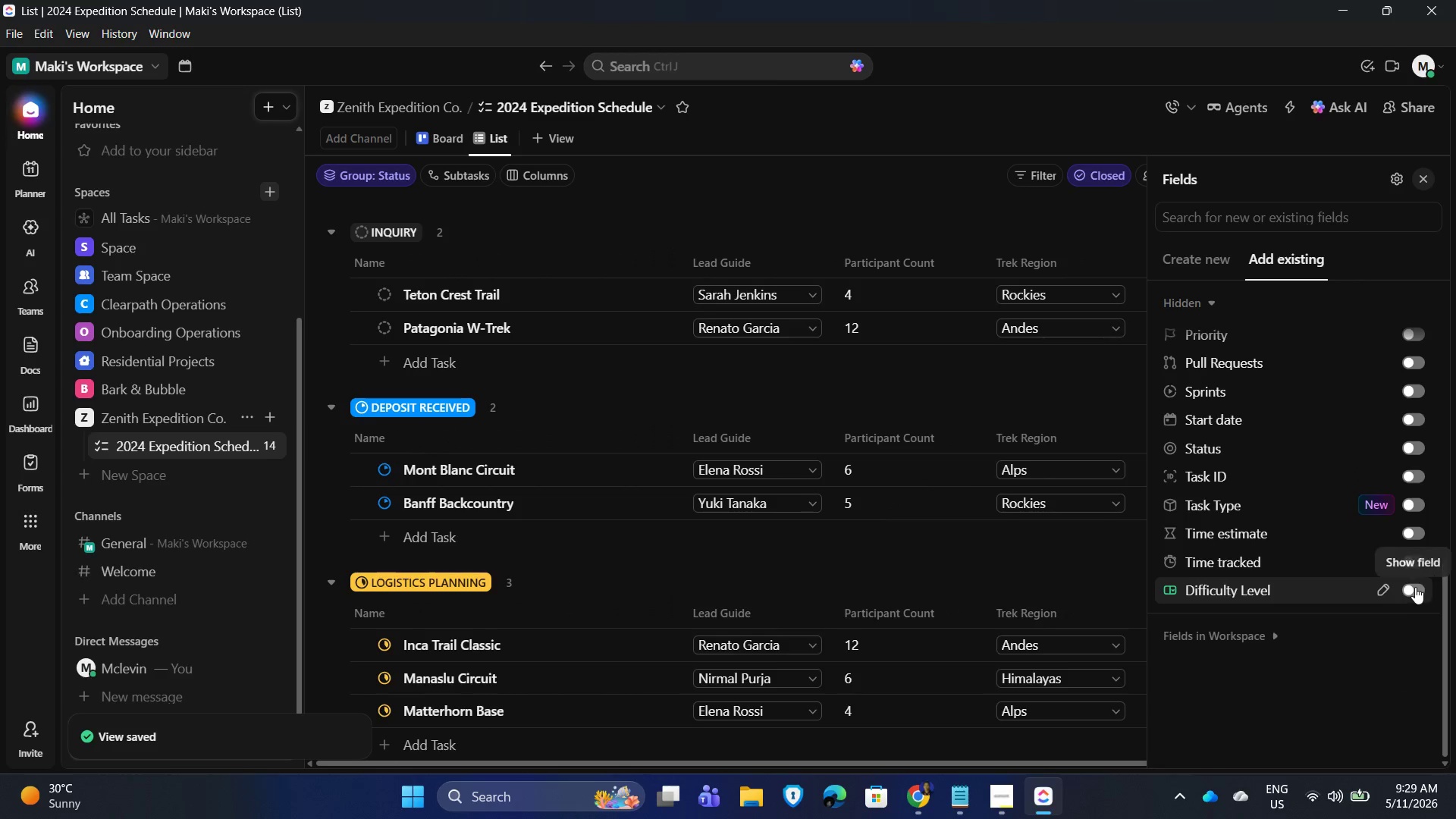 
left_click([1415, 587])
 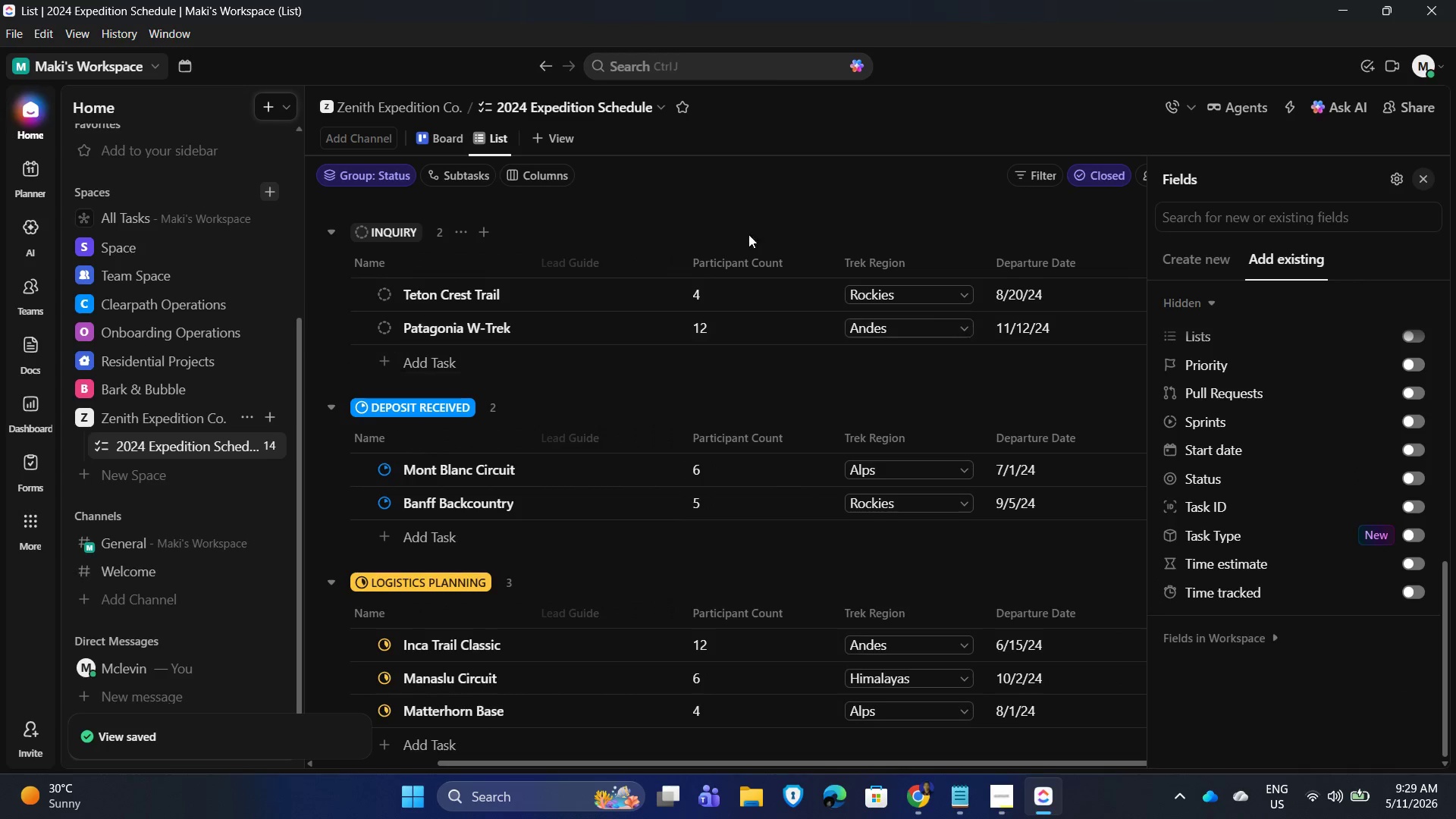 
left_click([779, 189])
 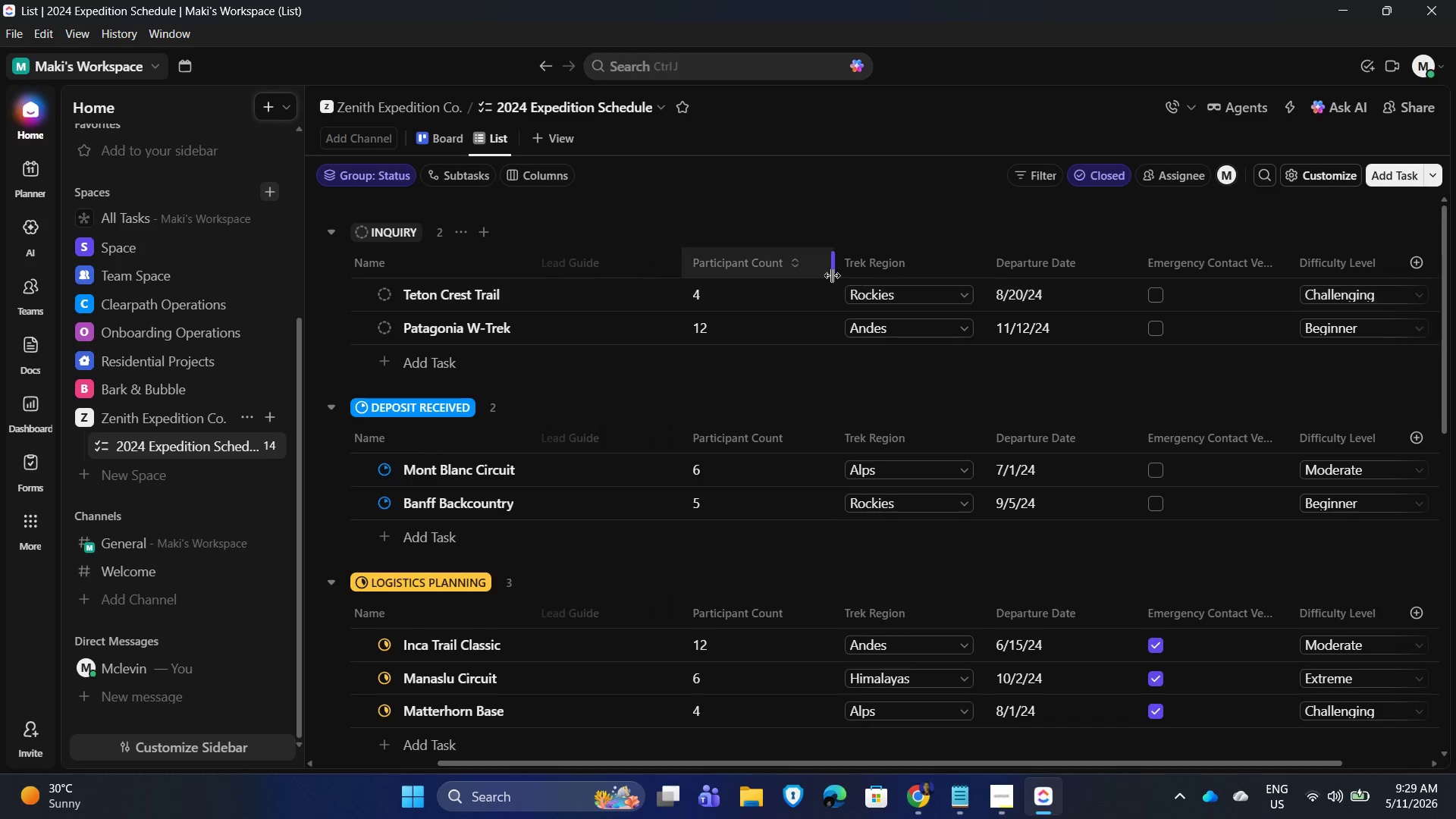 
wait(5.06)
 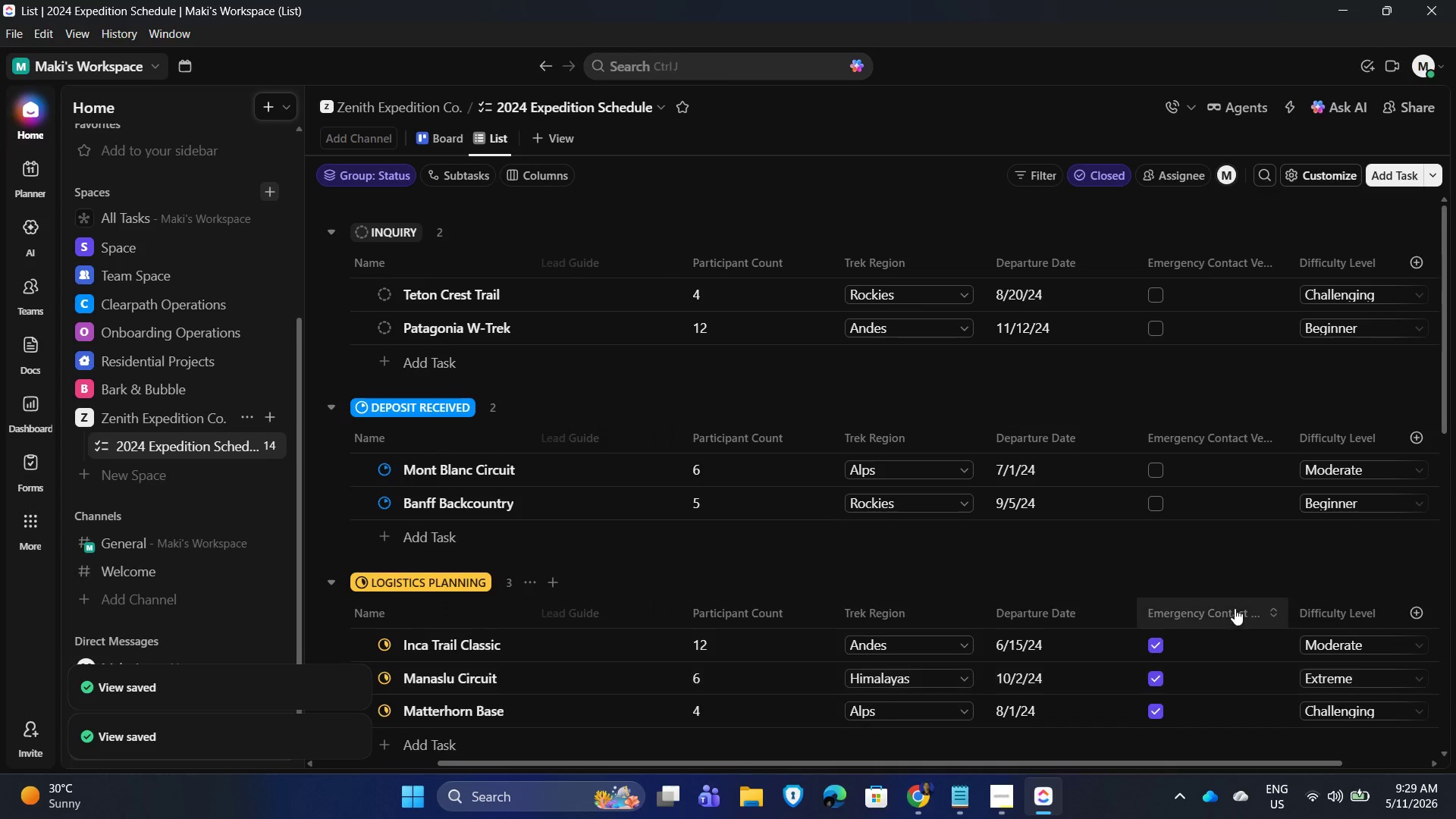 
left_click_drag(start_coordinate=[1338, 255], to_coordinate=[959, 243])
 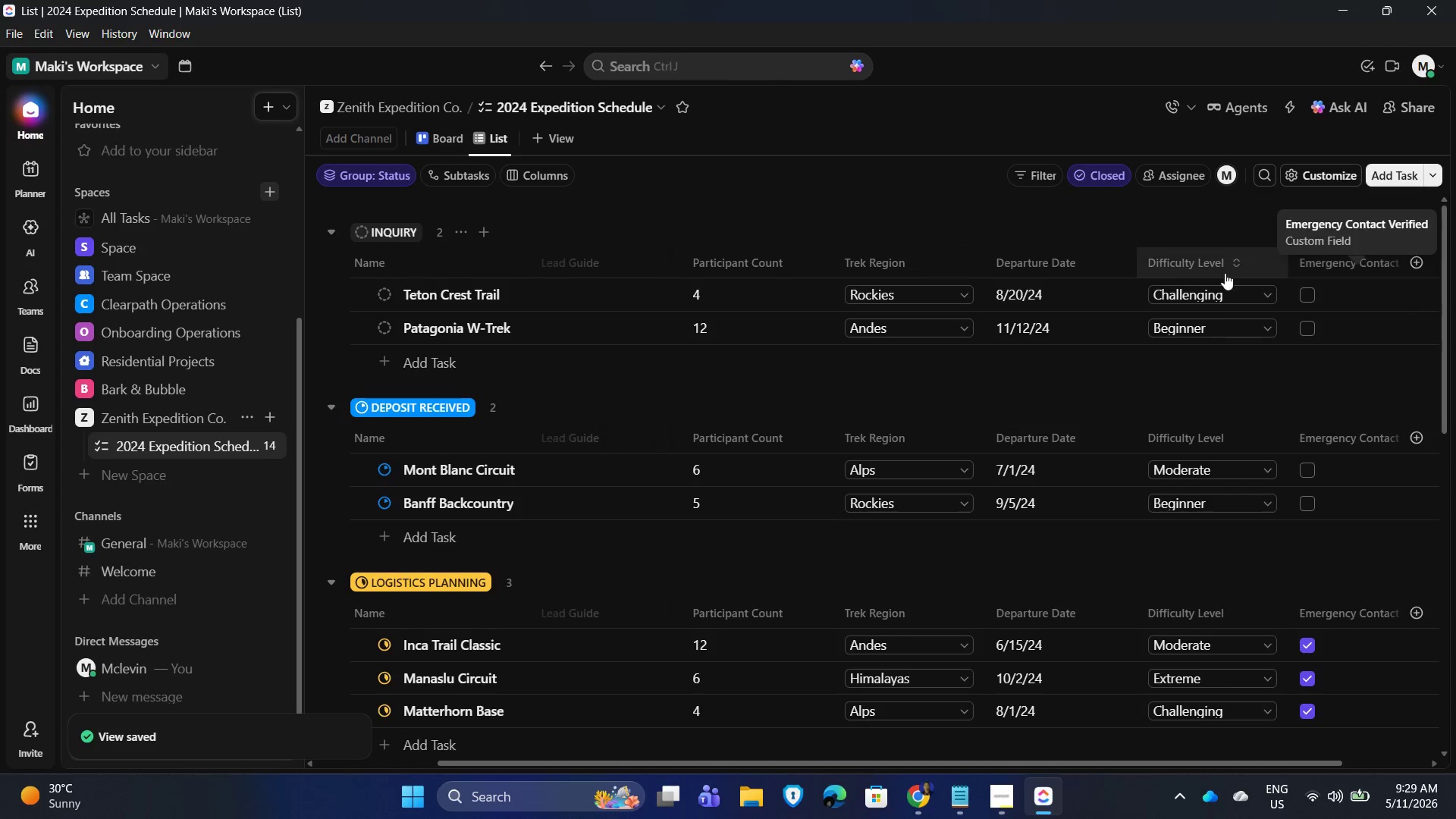 
left_click_drag(start_coordinate=[1185, 259], to_coordinate=[999, 261])
 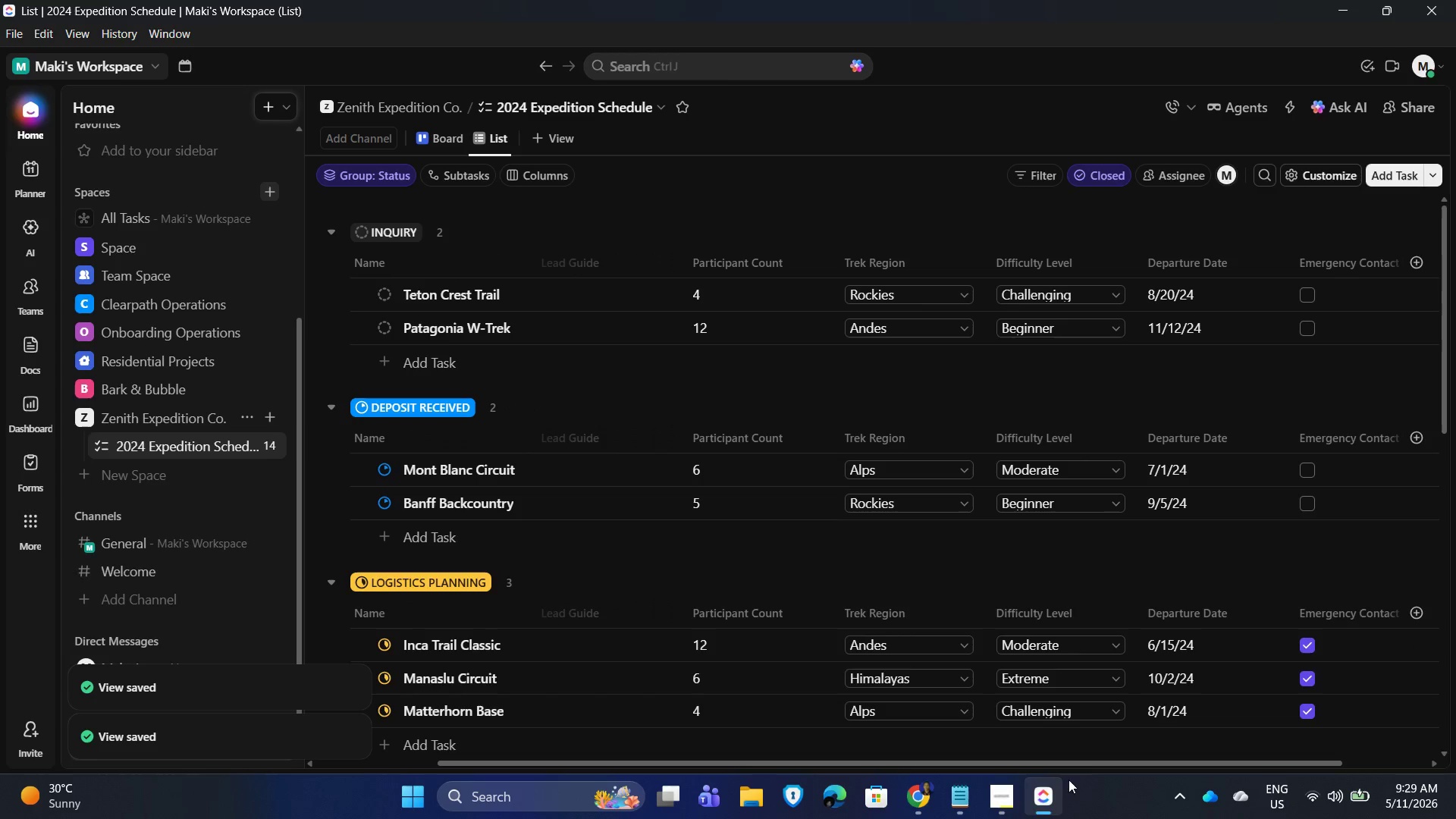 
left_click_drag(start_coordinate=[1081, 766], to_coordinate=[849, 742])
 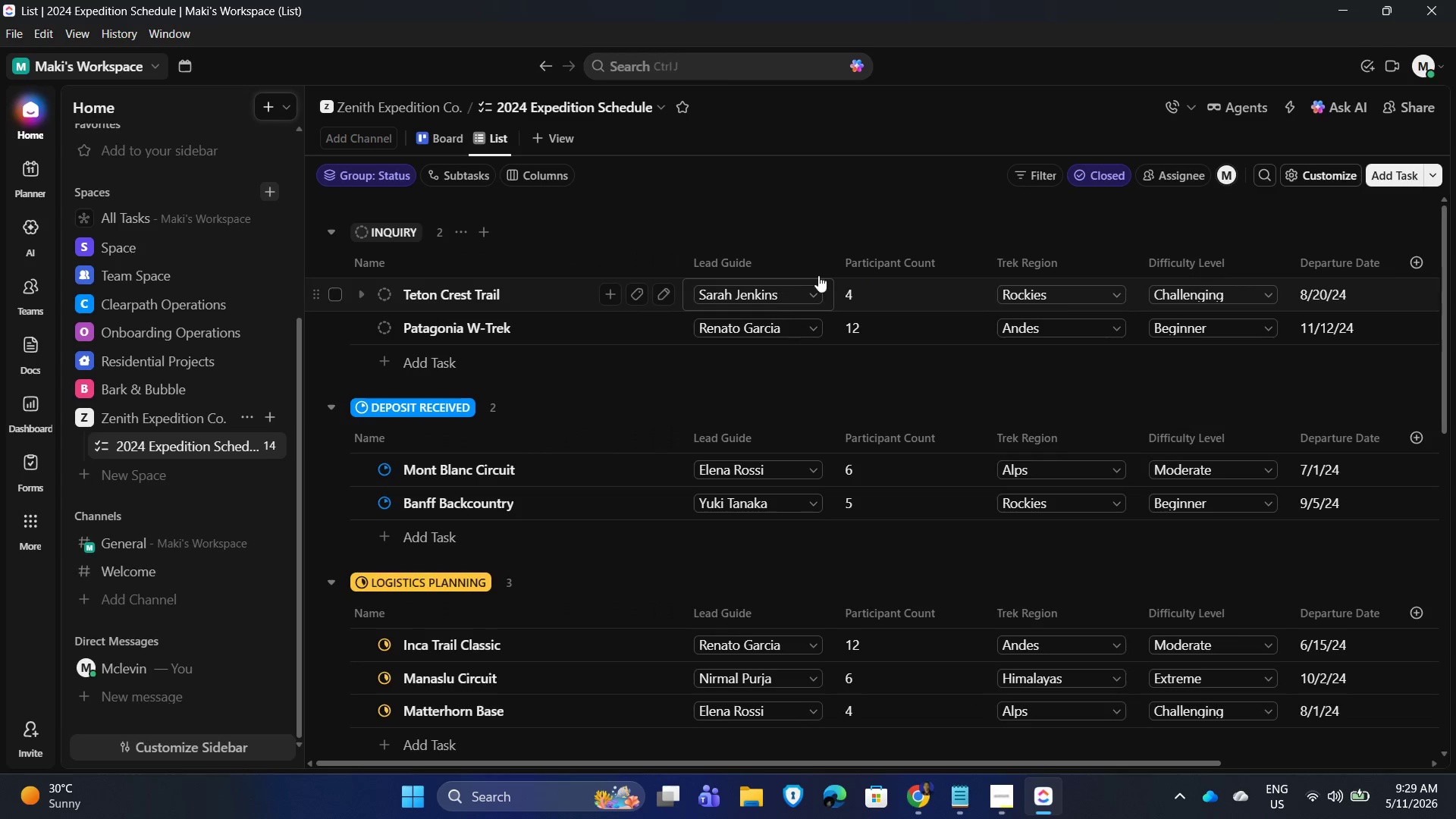 
left_click([805, 187])
 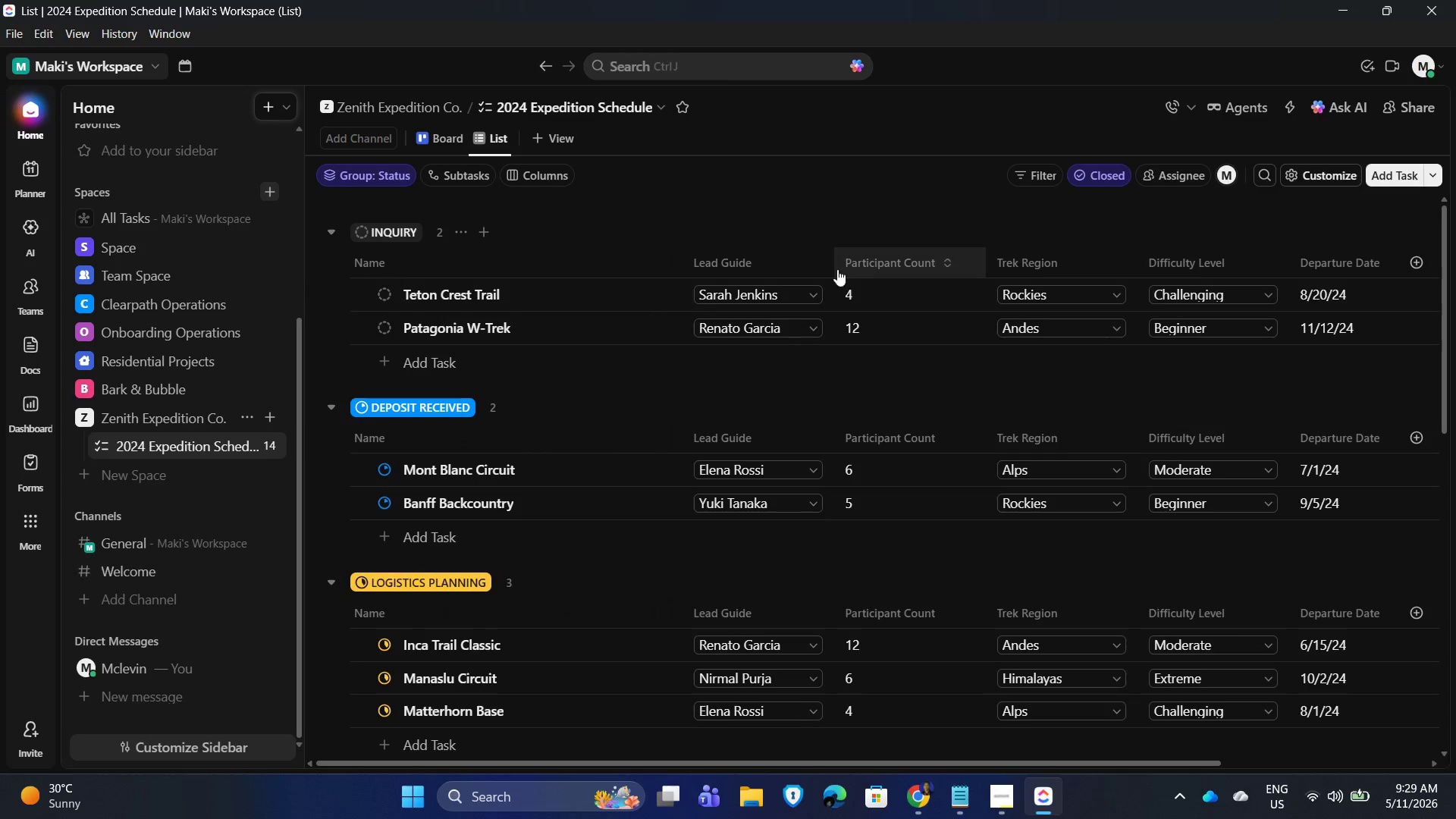 
scroll: coordinate [840, 362], scroll_direction: up, amount: 4.0
 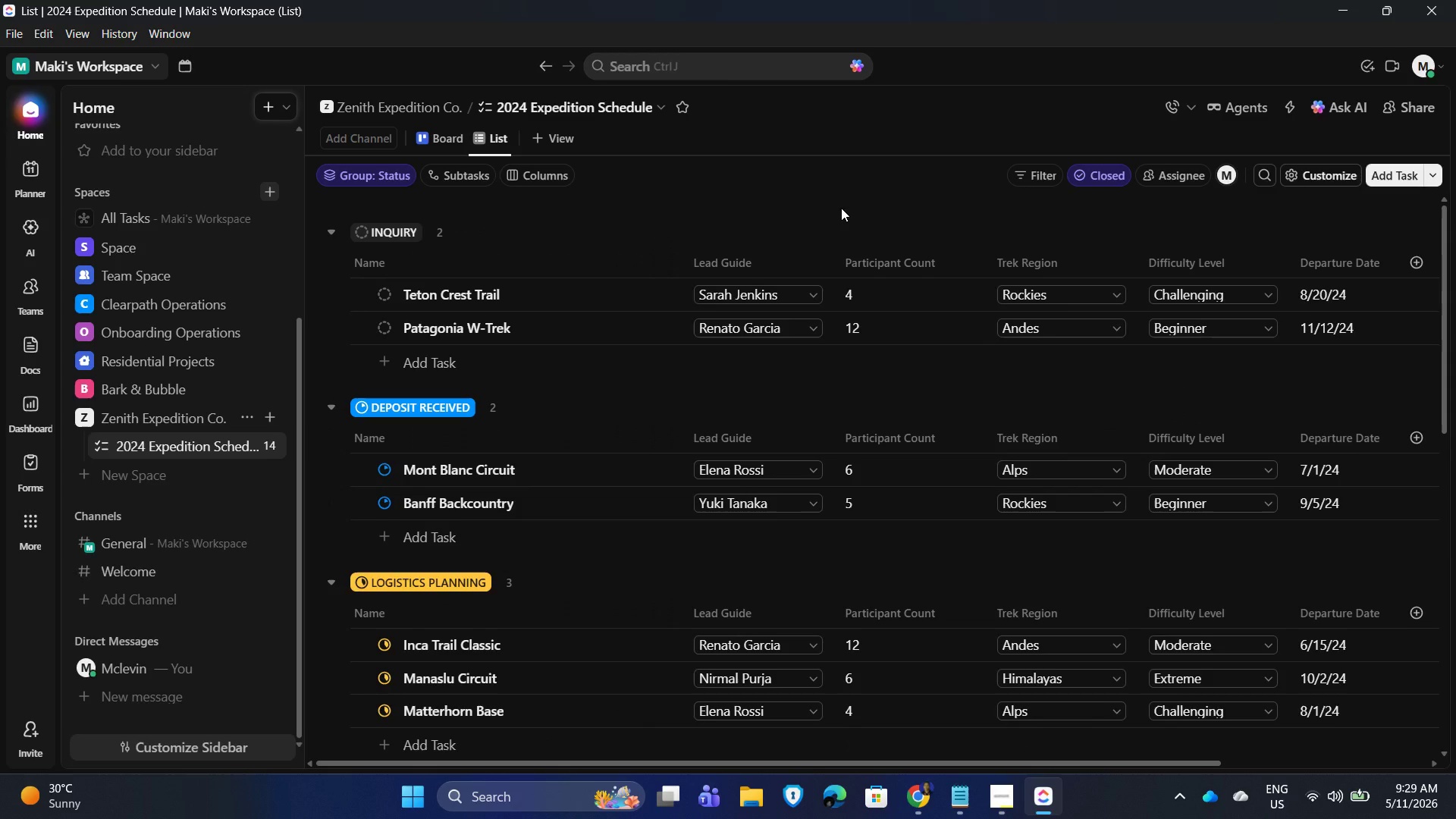 
left_click([859, 208])
 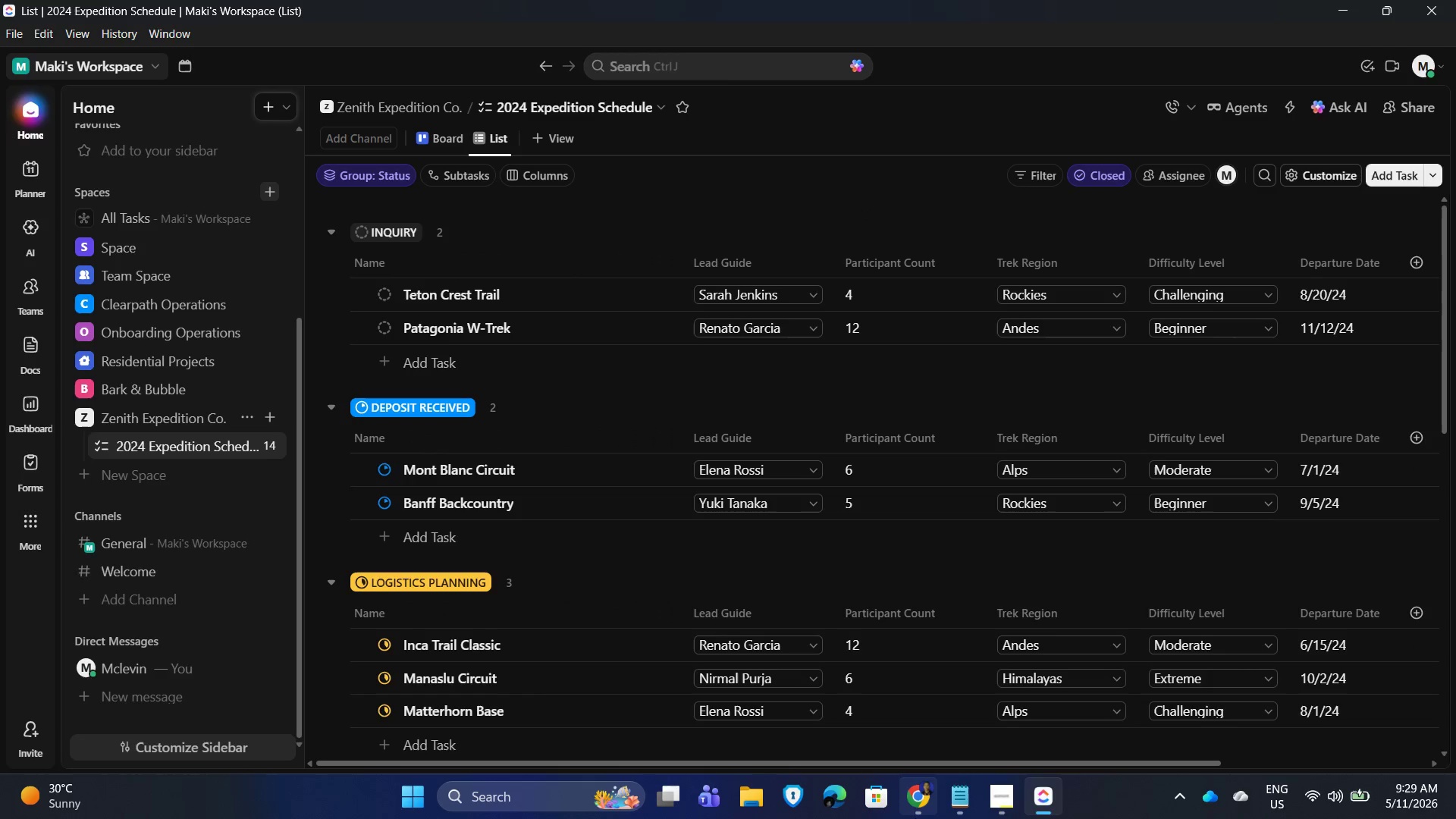 
left_click([1004, 809])